 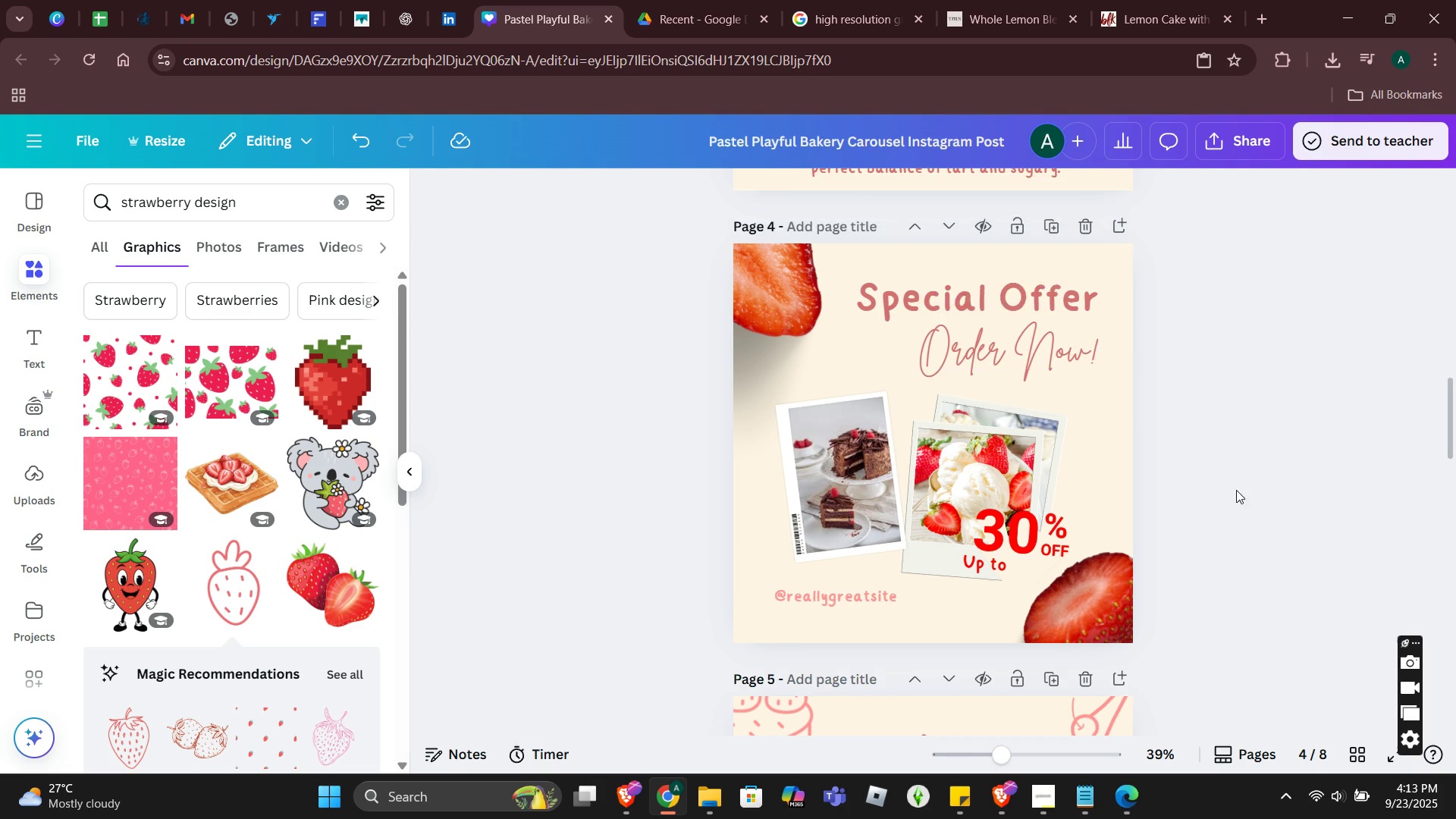 
scroll: coordinate [1237, 533], scroll_direction: none, amount: 0.0
 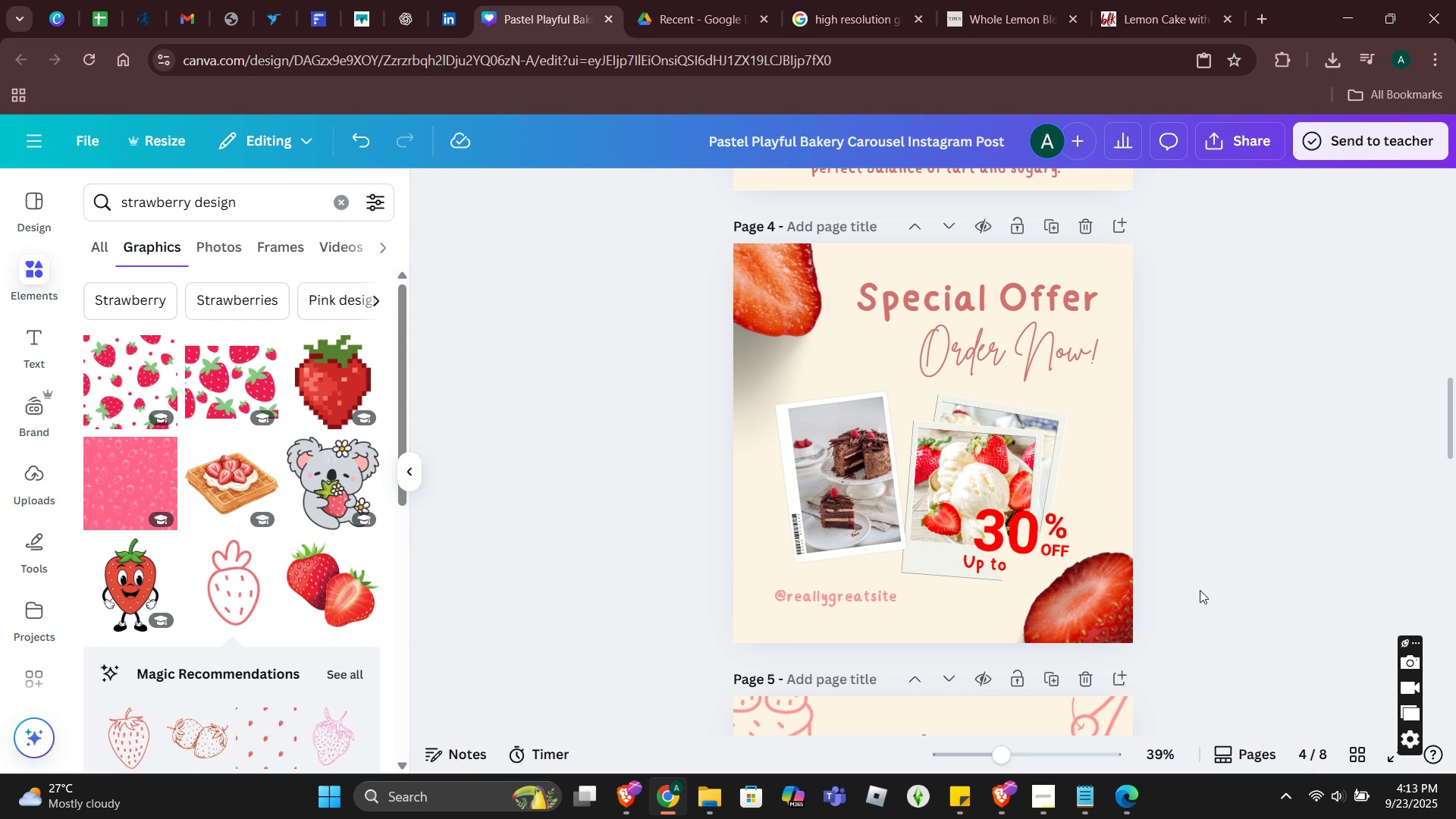 
wait(18.36)
 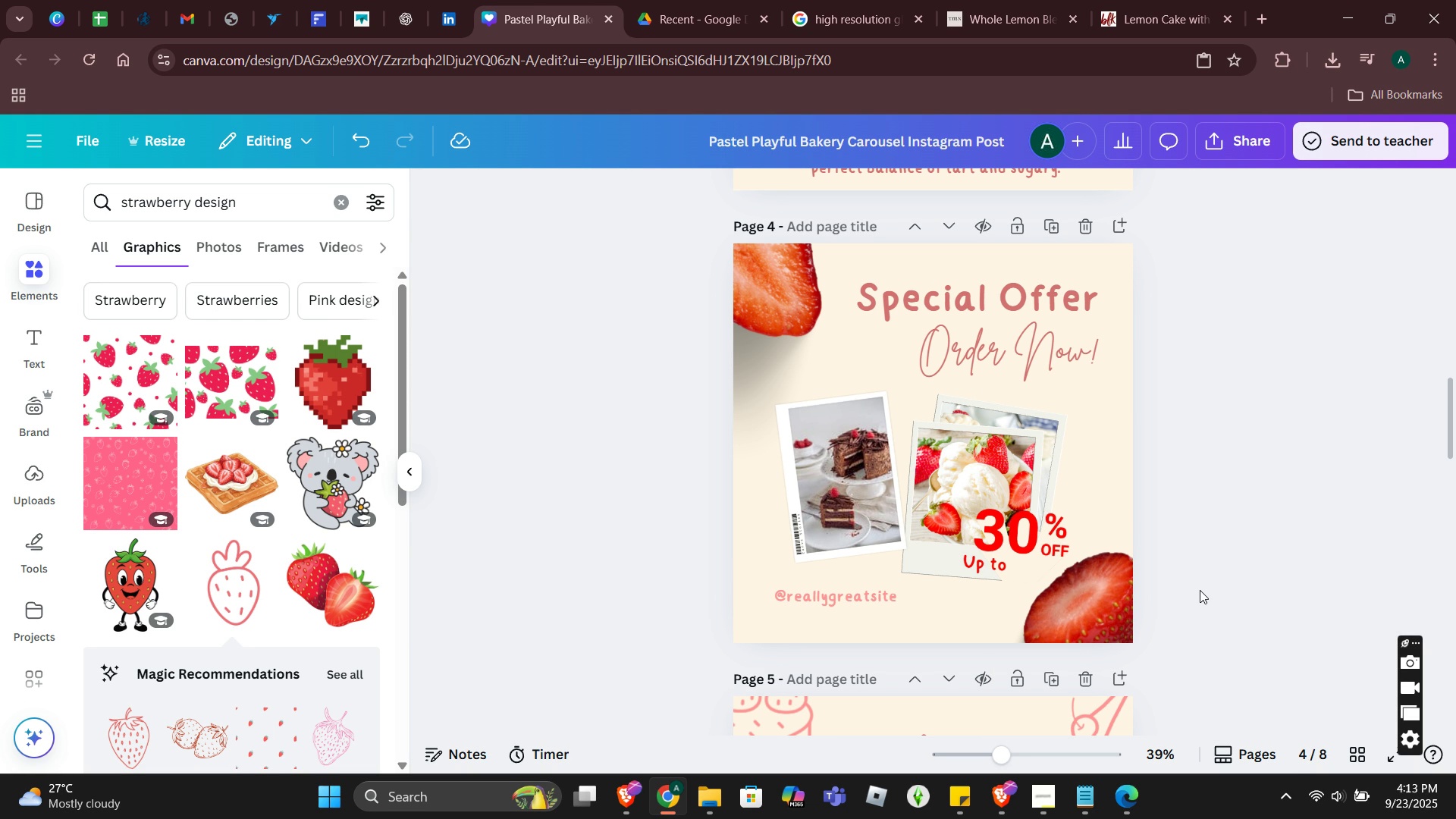 
left_click([667, 26])
 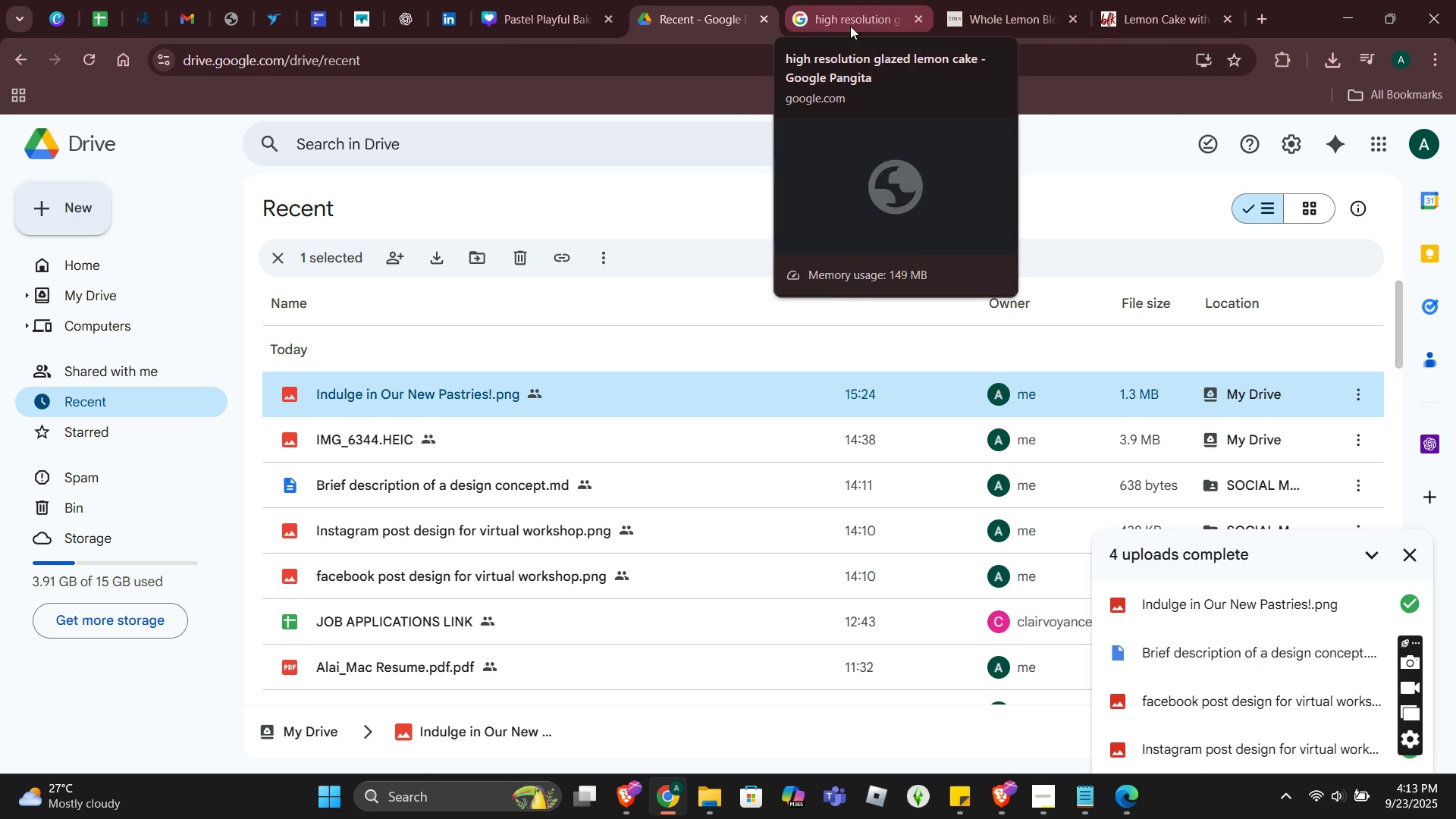 
double_click([992, 14])
 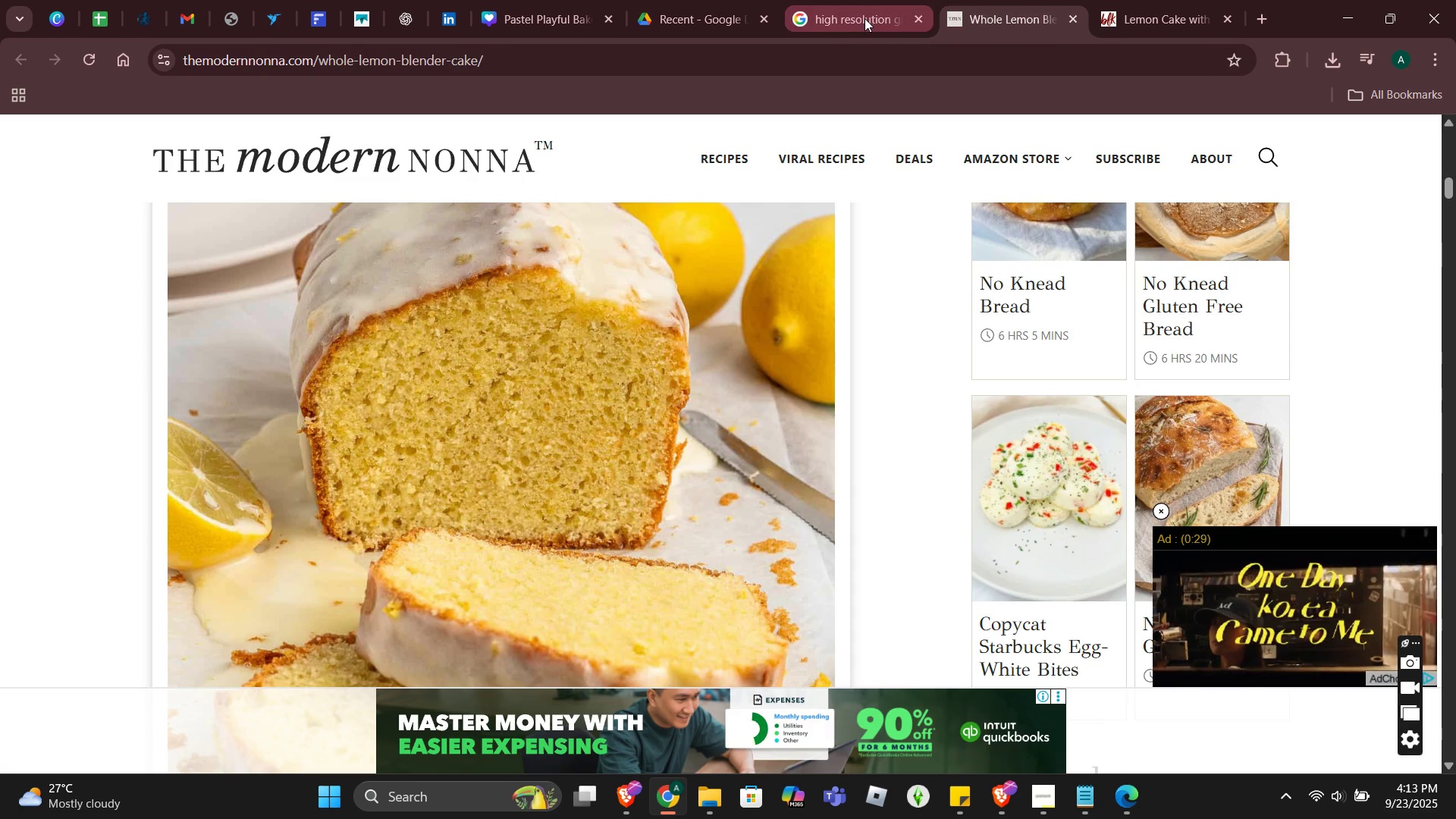 
left_click([864, 18])